 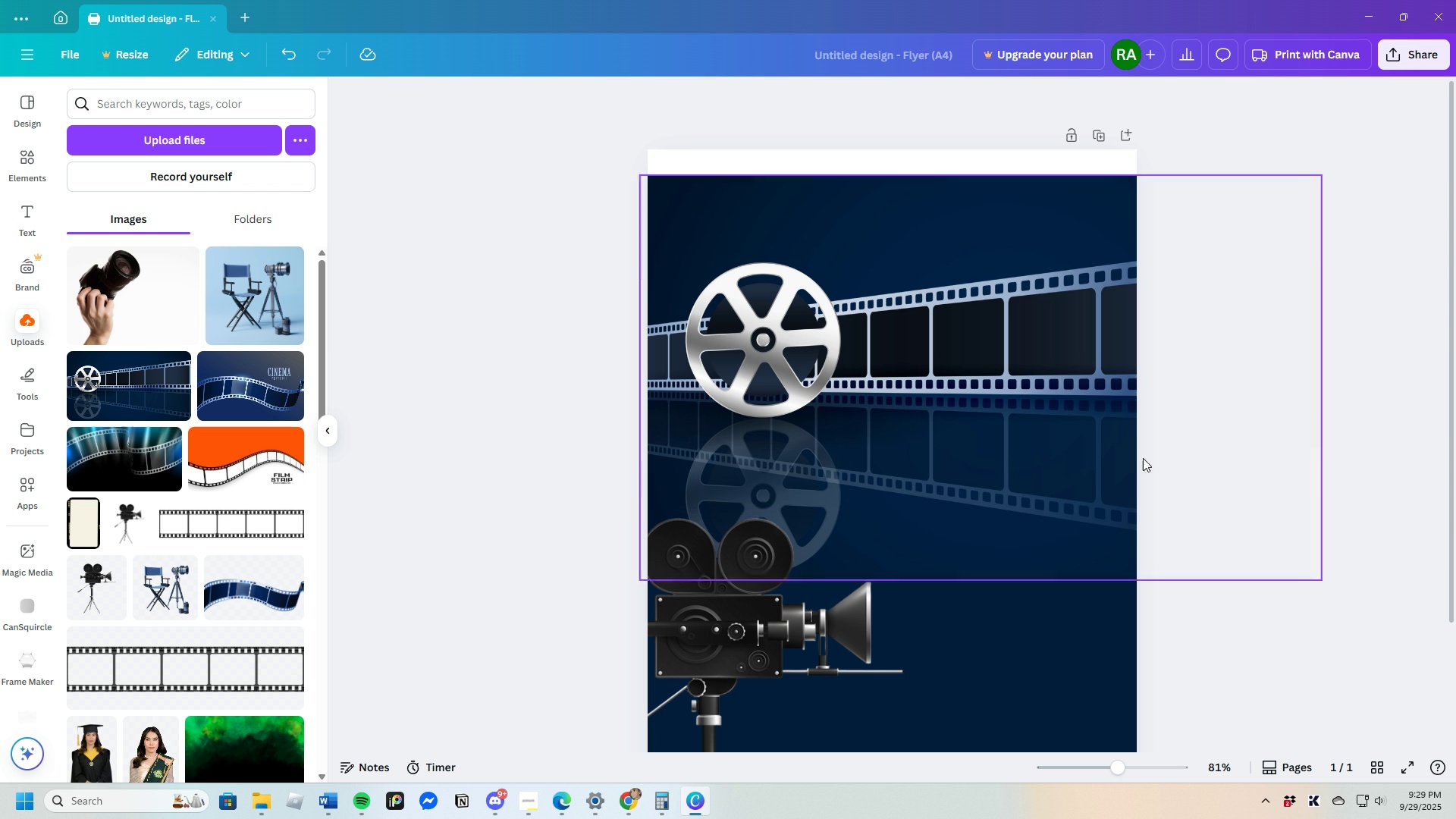 
left_click([1408, 378])
 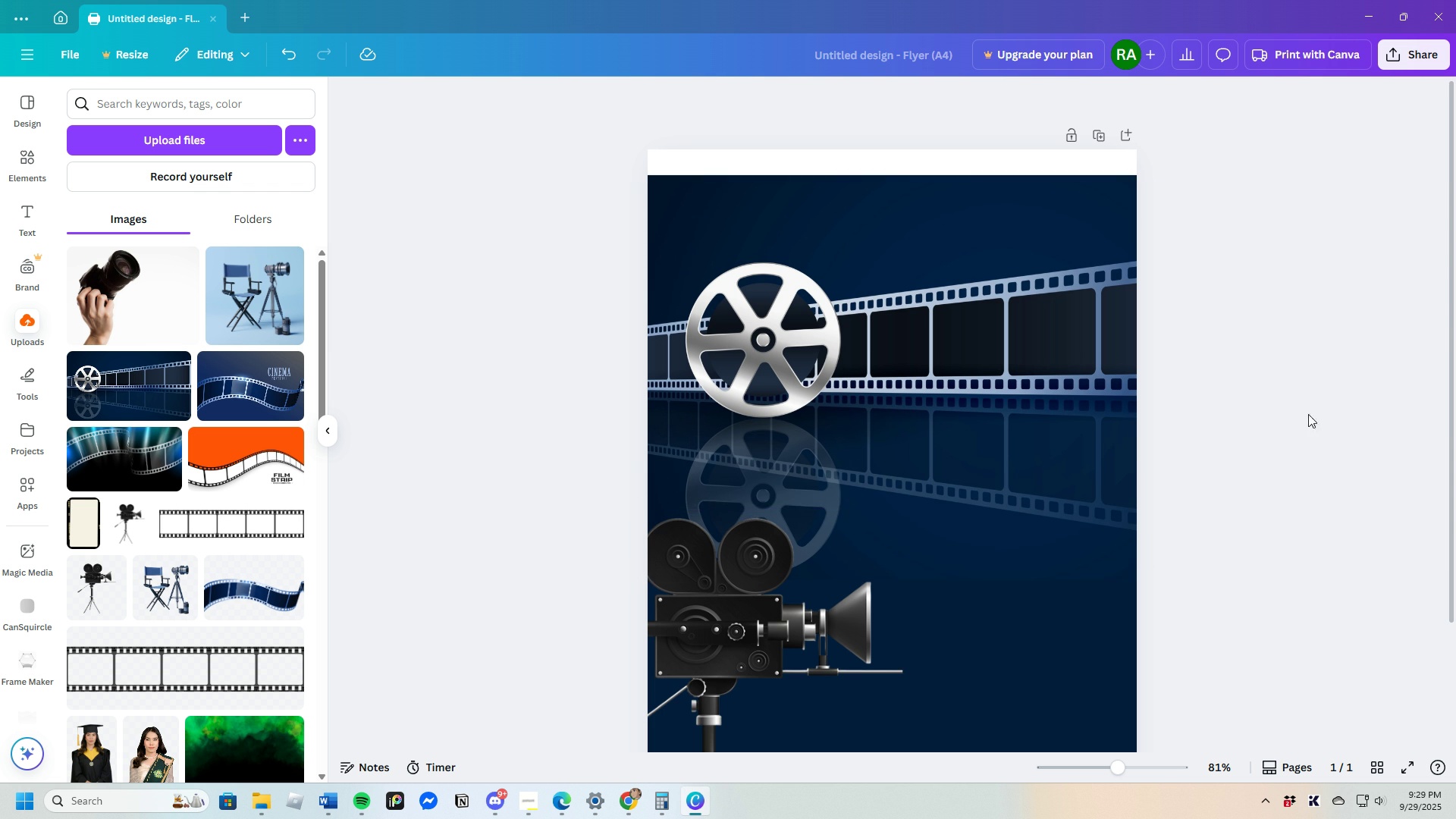 
scroll: coordinate [1263, 466], scroll_direction: down, amount: 3.0
 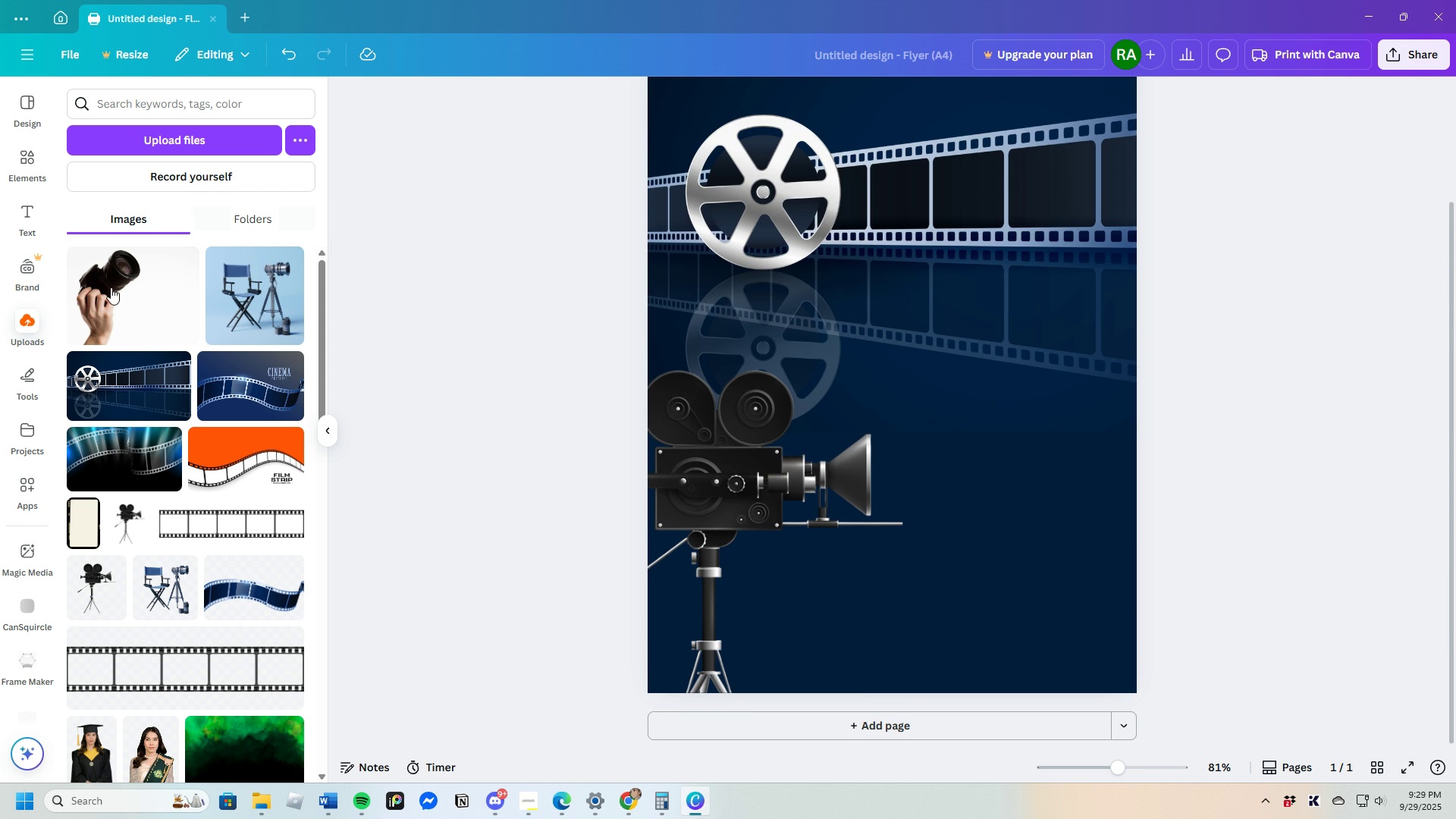 
wait(6.23)
 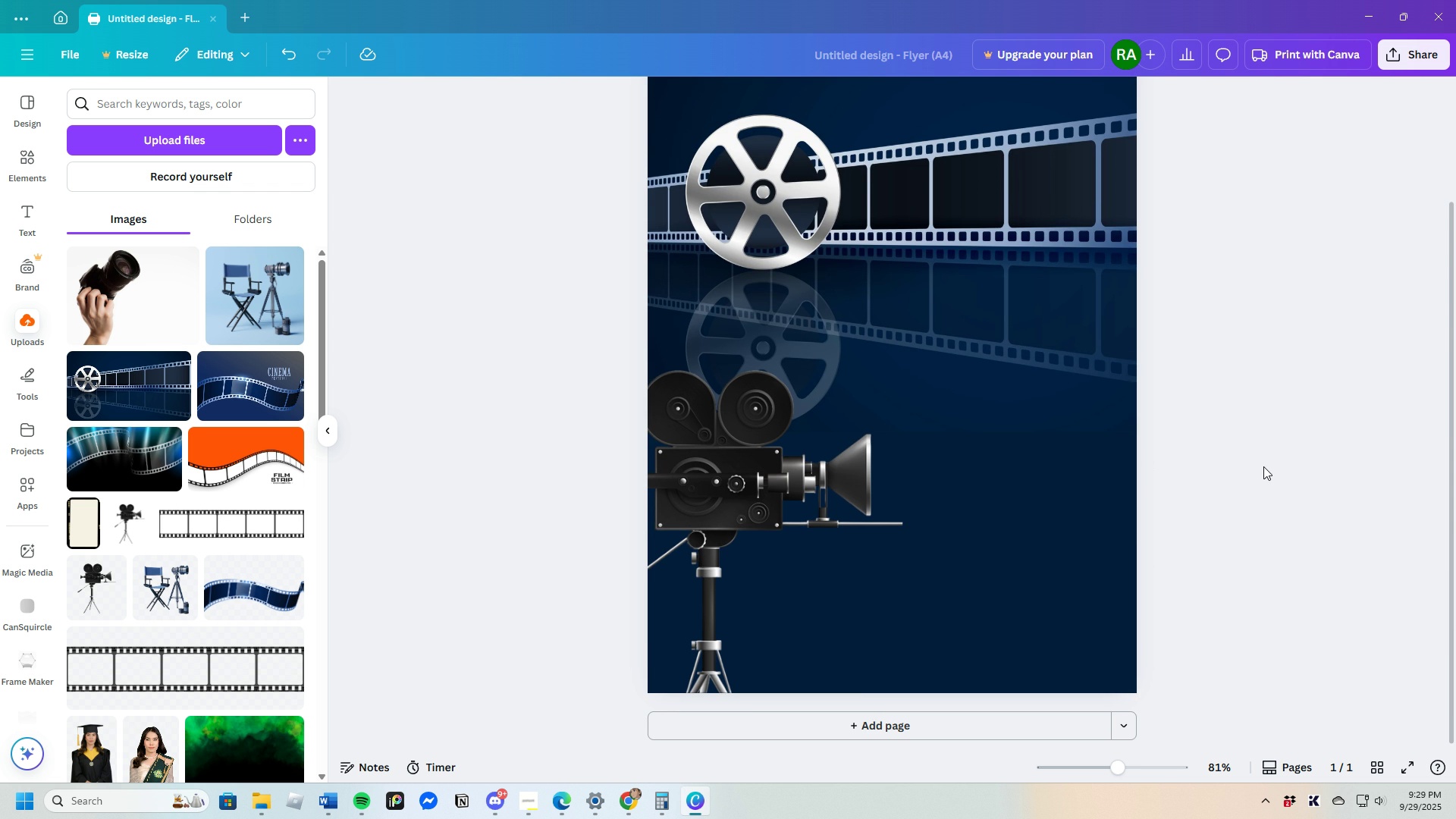 
left_click([25, 390])
 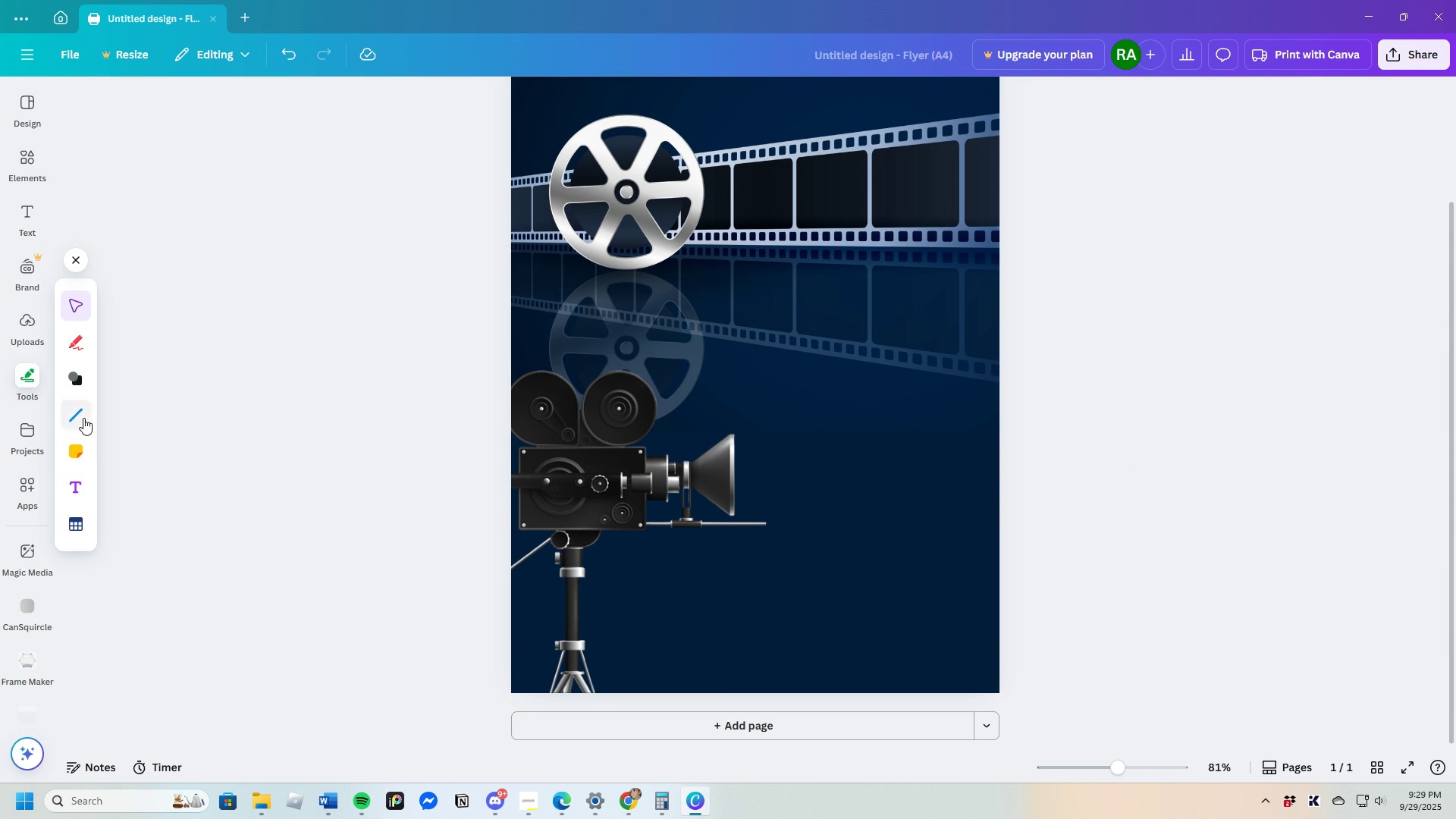 
left_click([74, 353])
 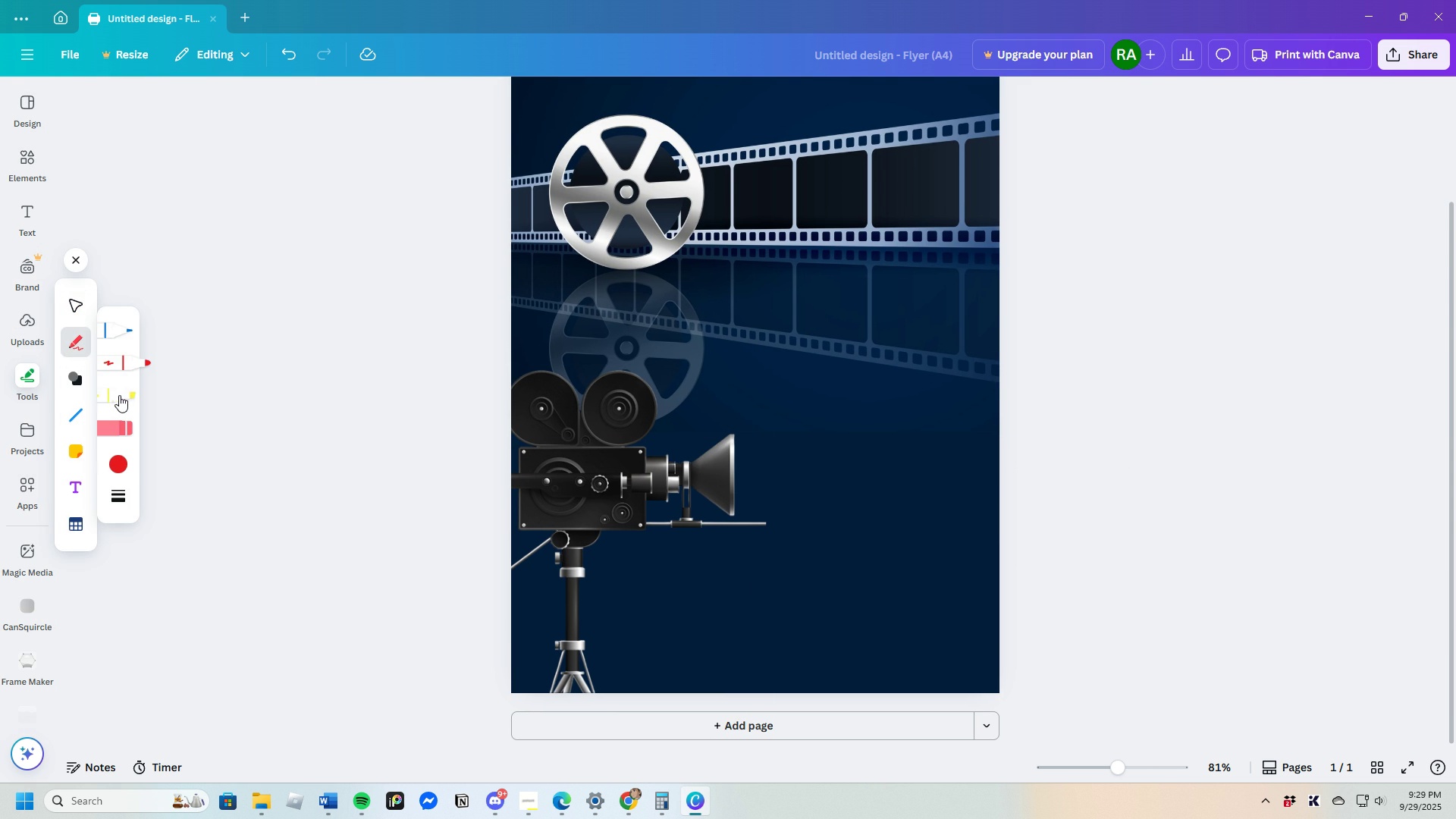 
left_click([118, 396])